 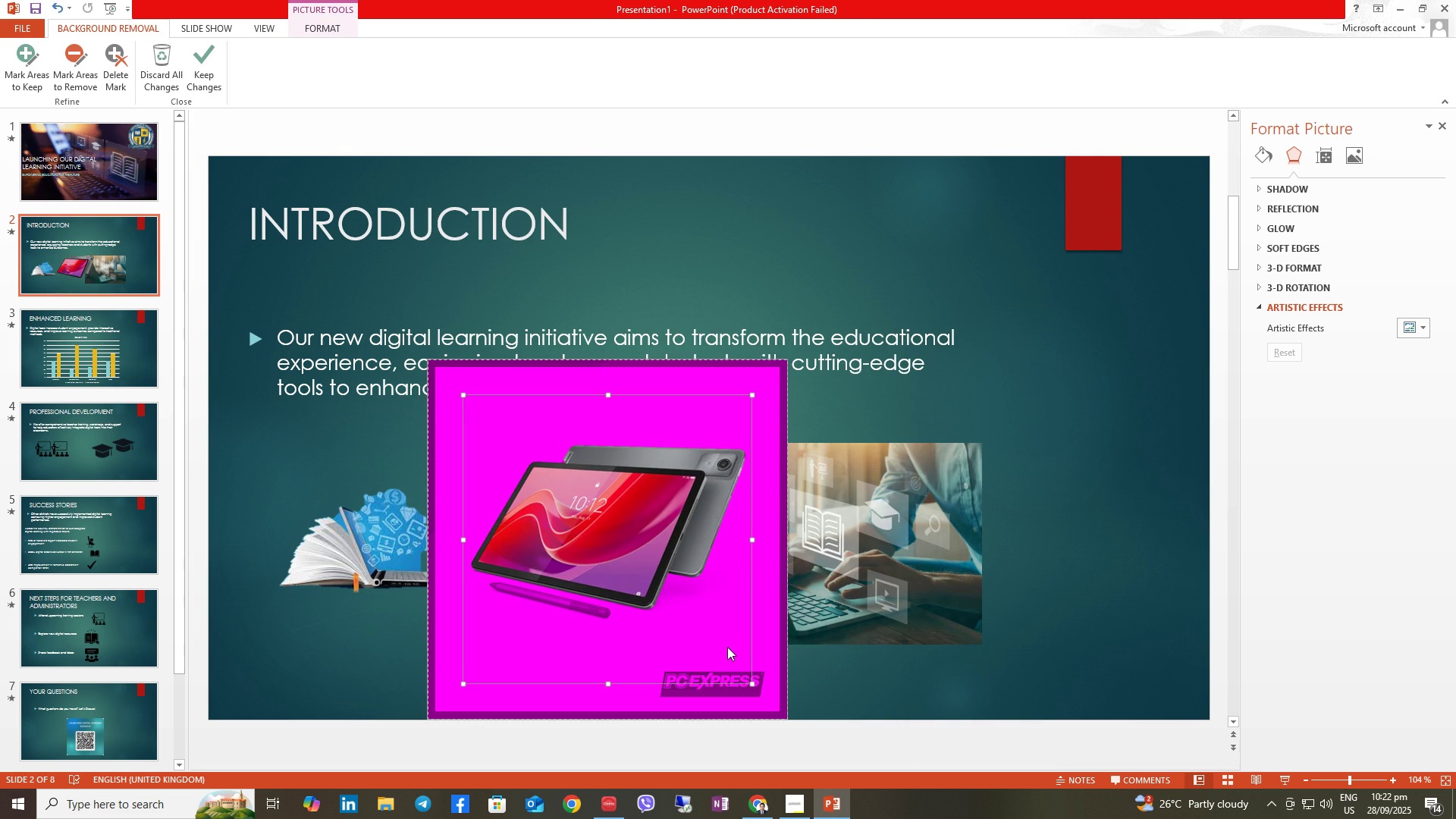 
left_click([36, 55])
 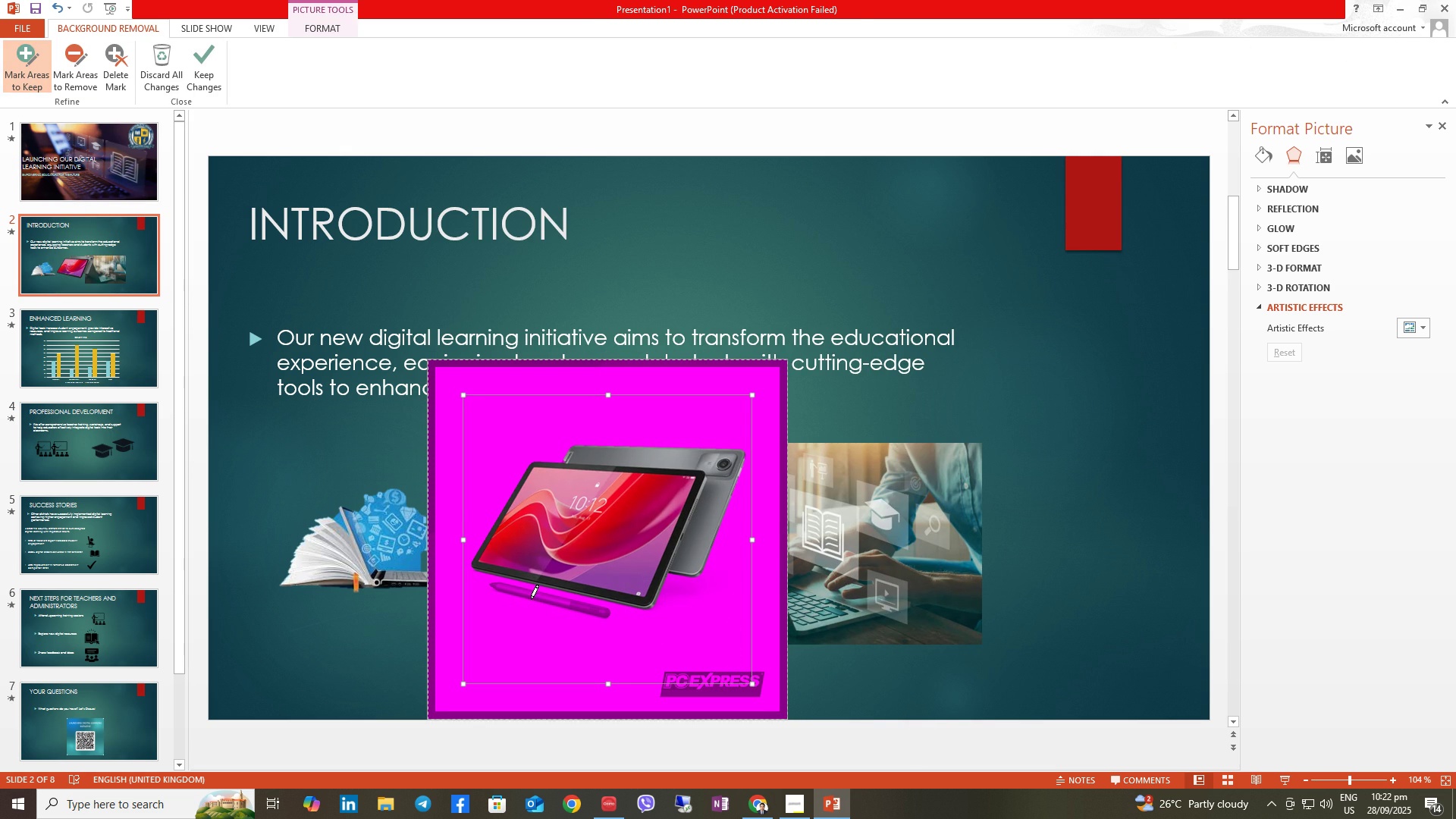 
left_click([531, 599])
 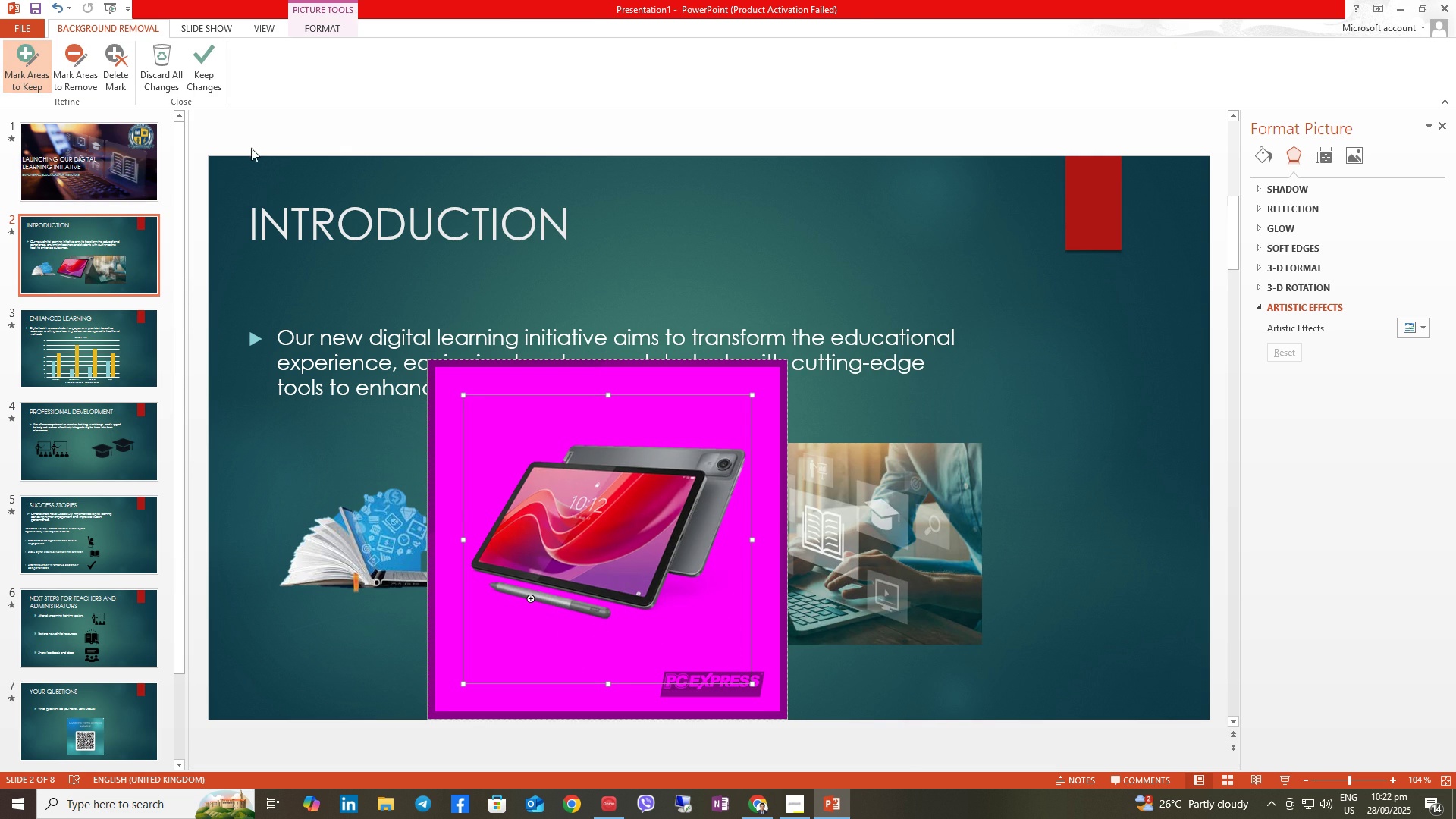 
left_click([202, 80])
 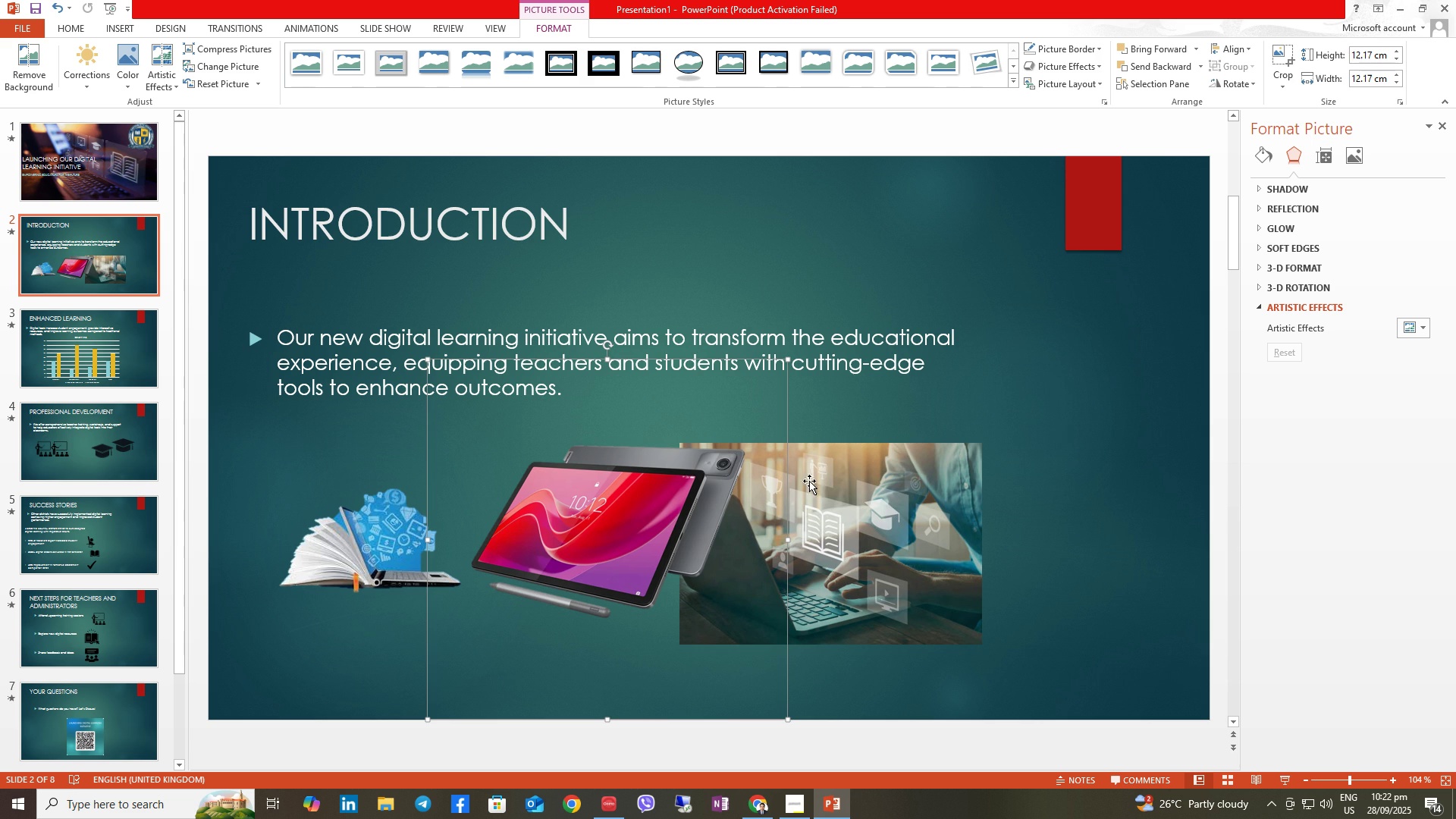 
double_click([908, 457])